 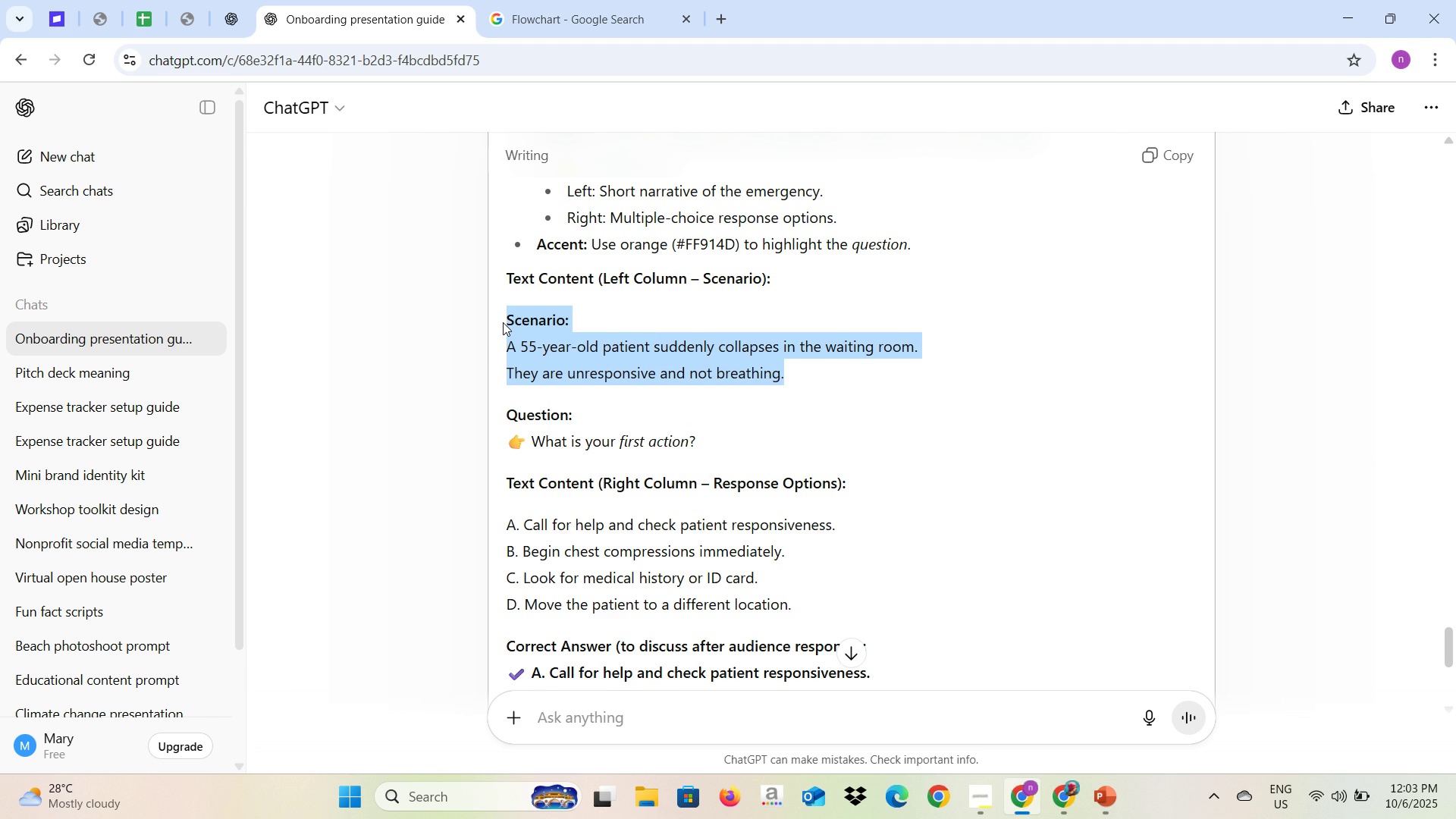 
key(Control+C)
 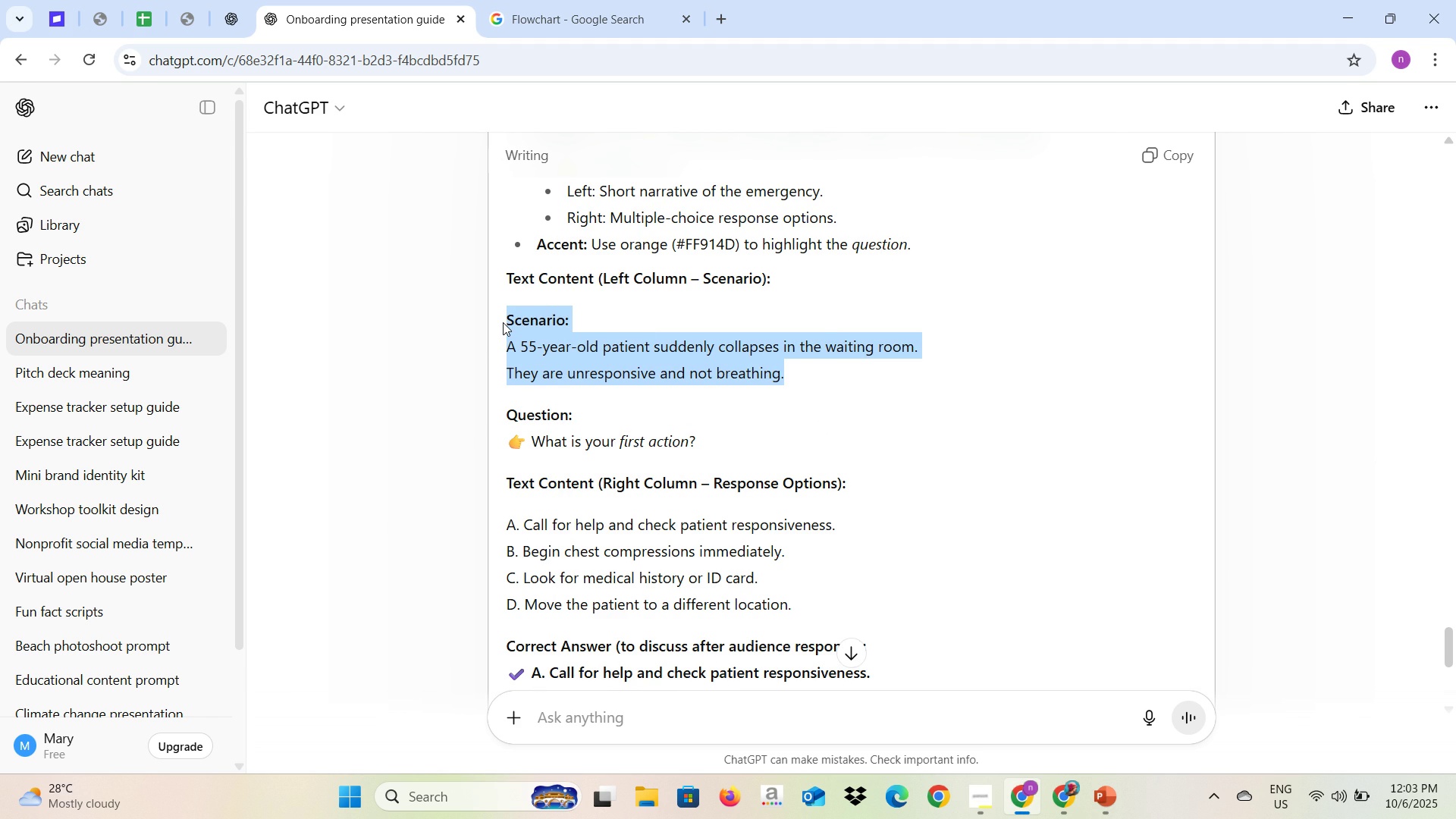 
key(Alt+AltLeft)
 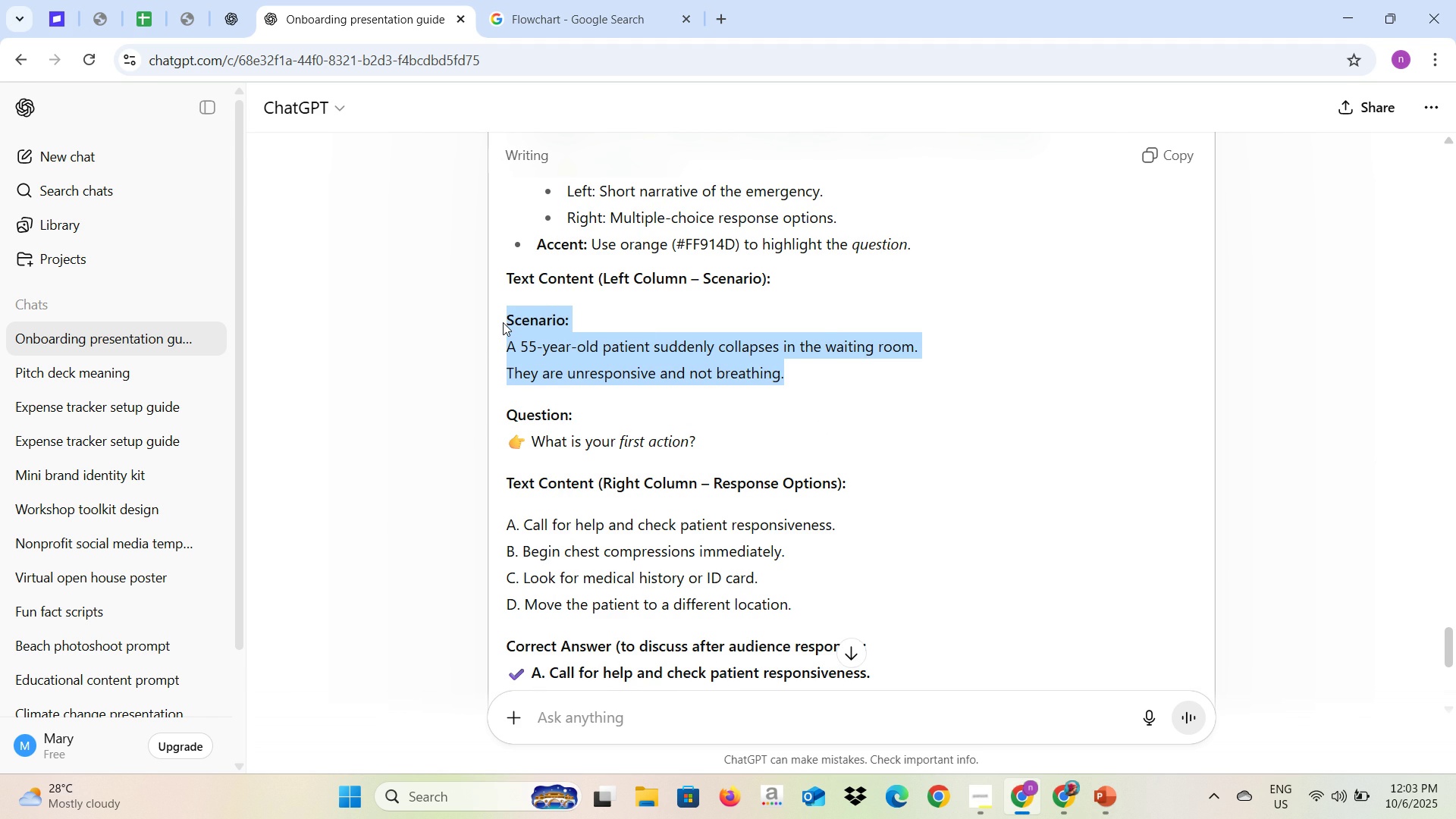 
key(Alt+Tab)
 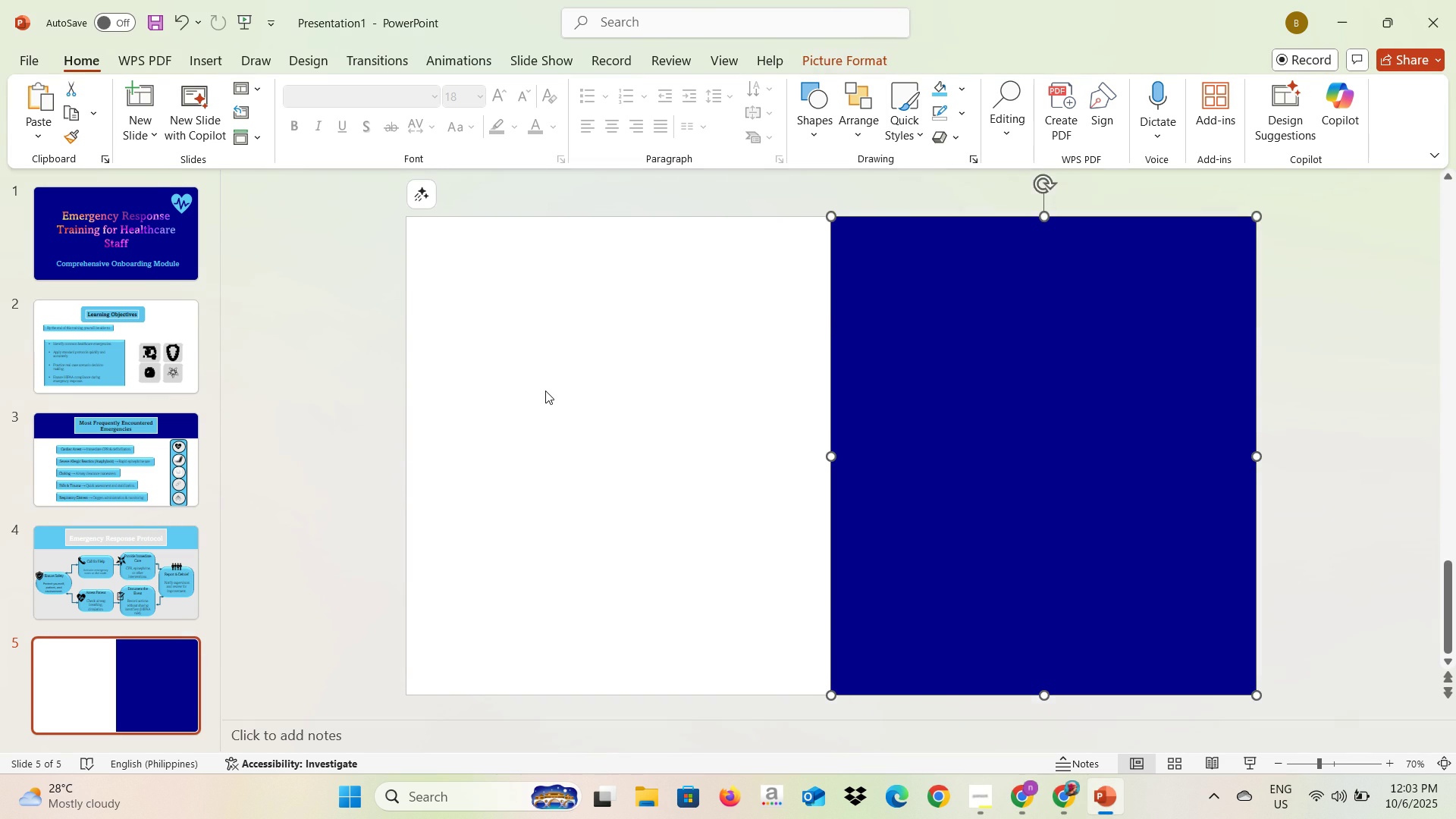 
left_click([545, 391])
 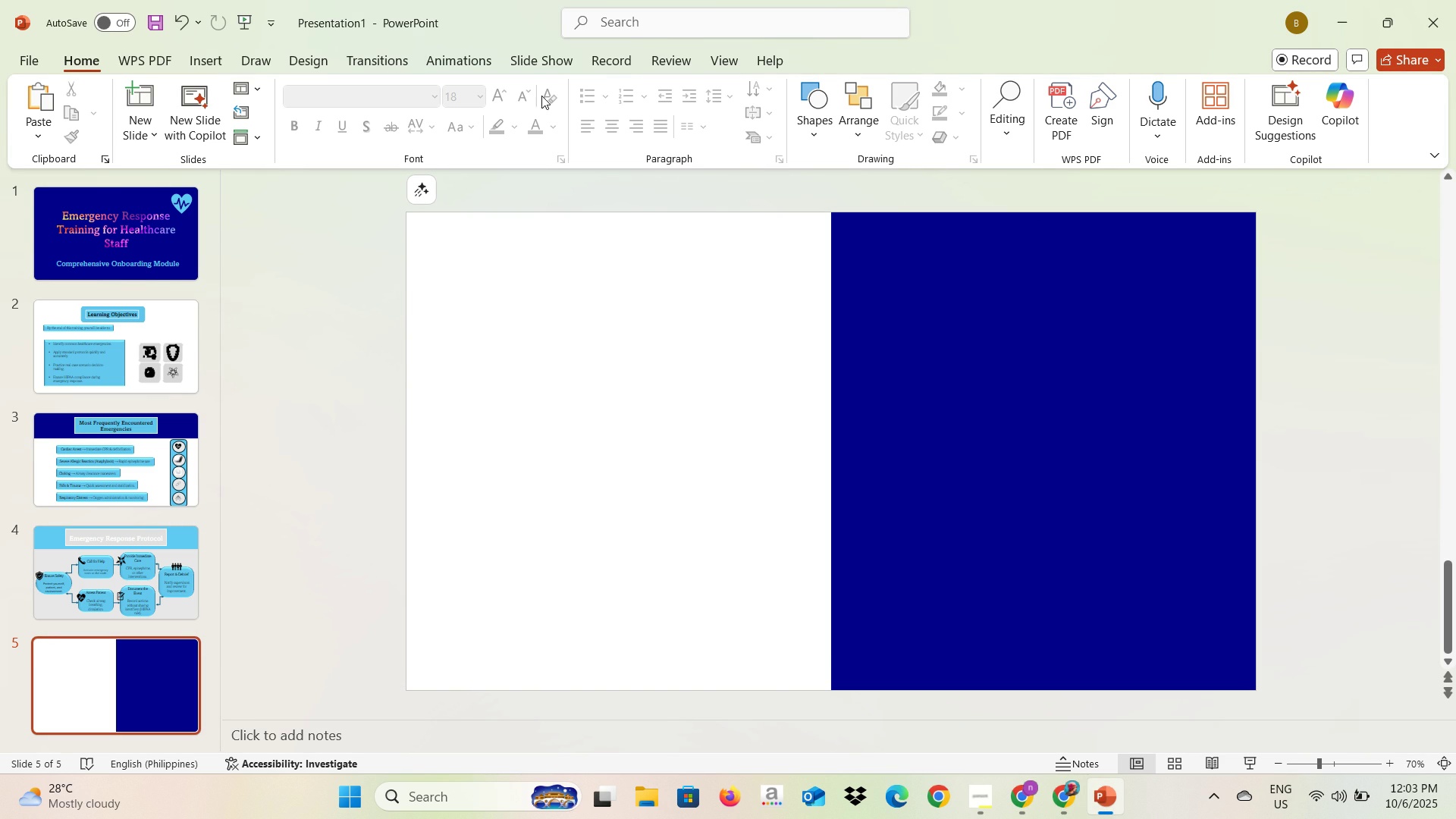 
left_click([811, 104])
 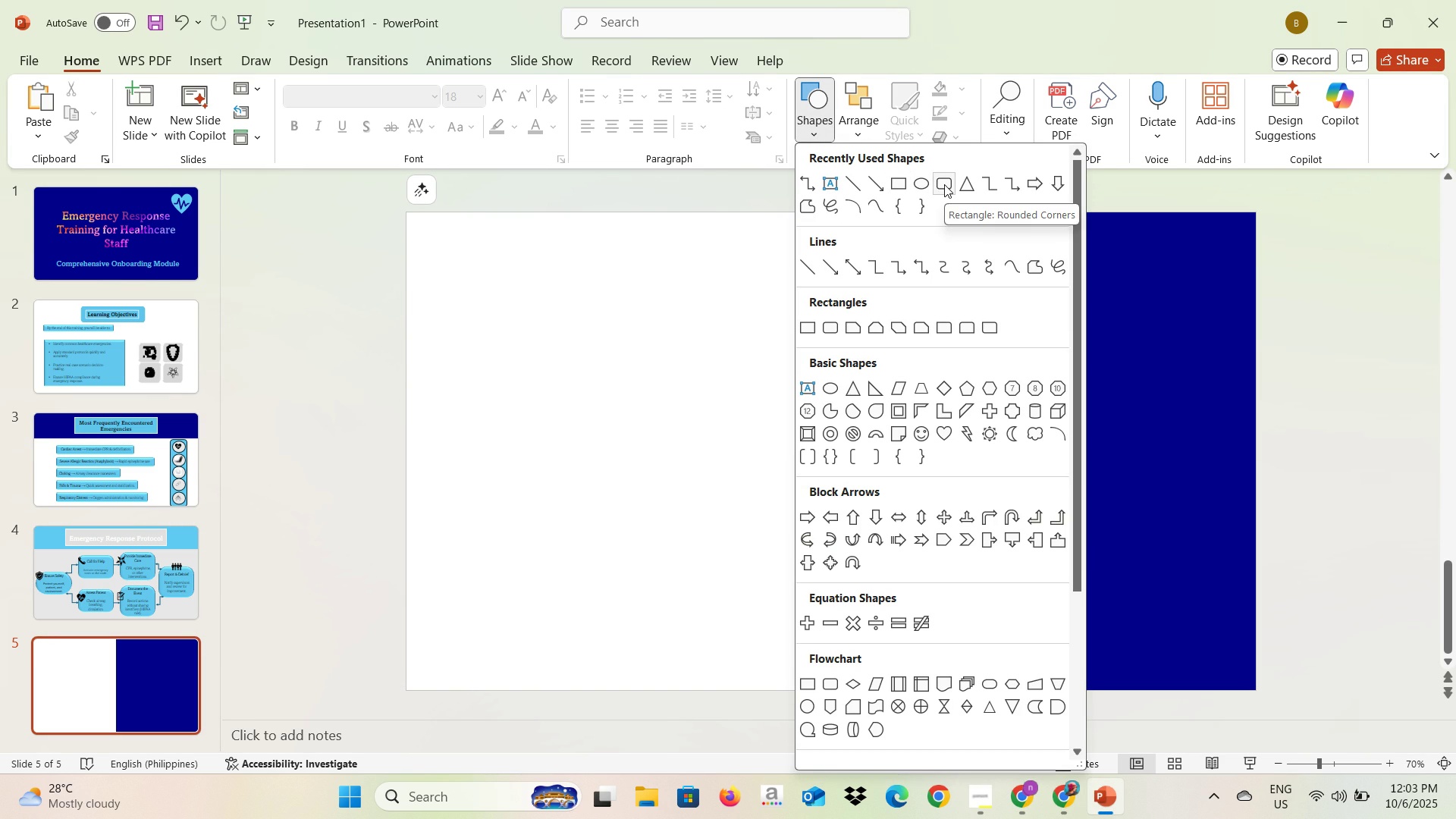 
left_click([944, 184])